 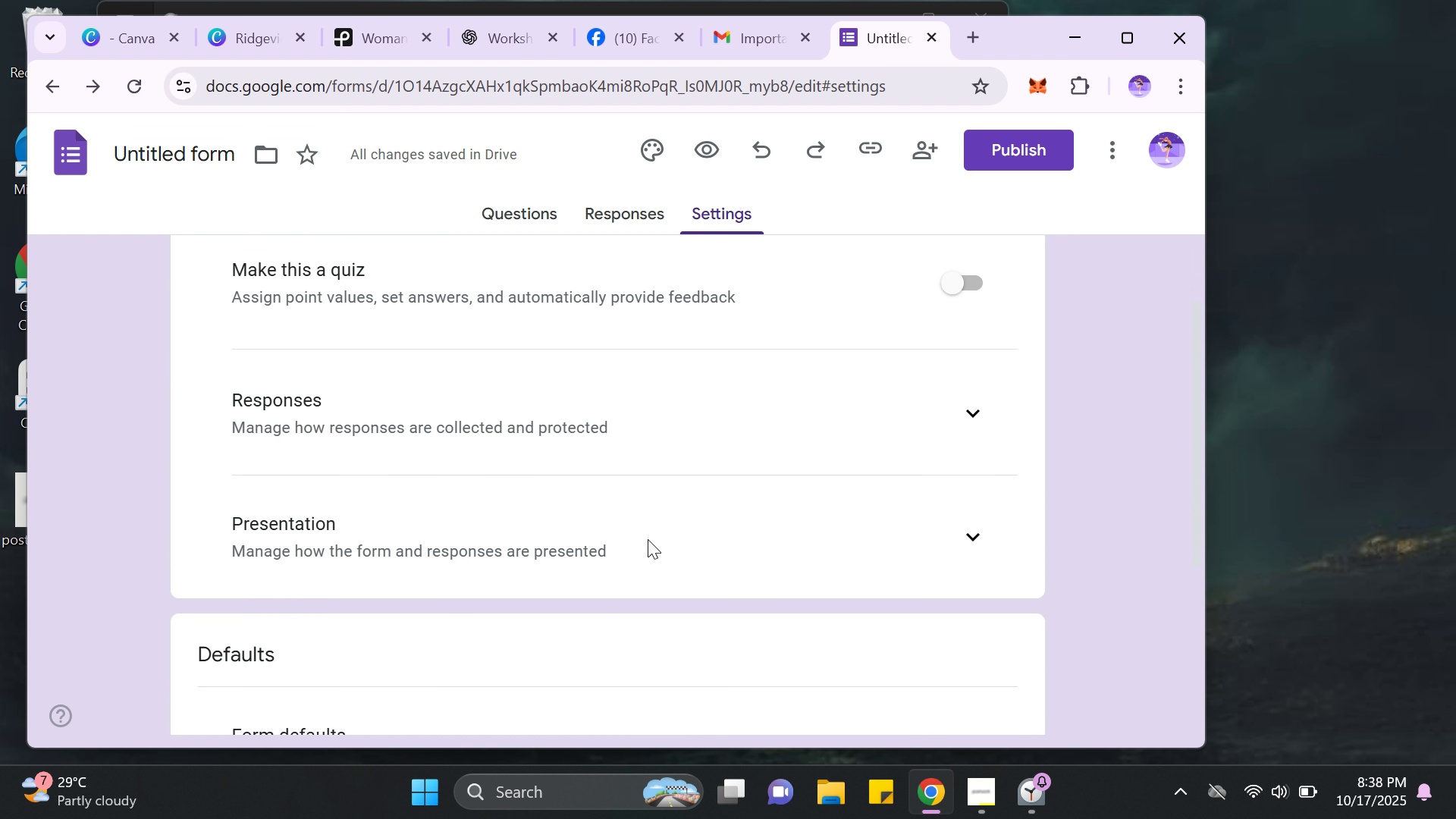 
left_click([704, 539])
 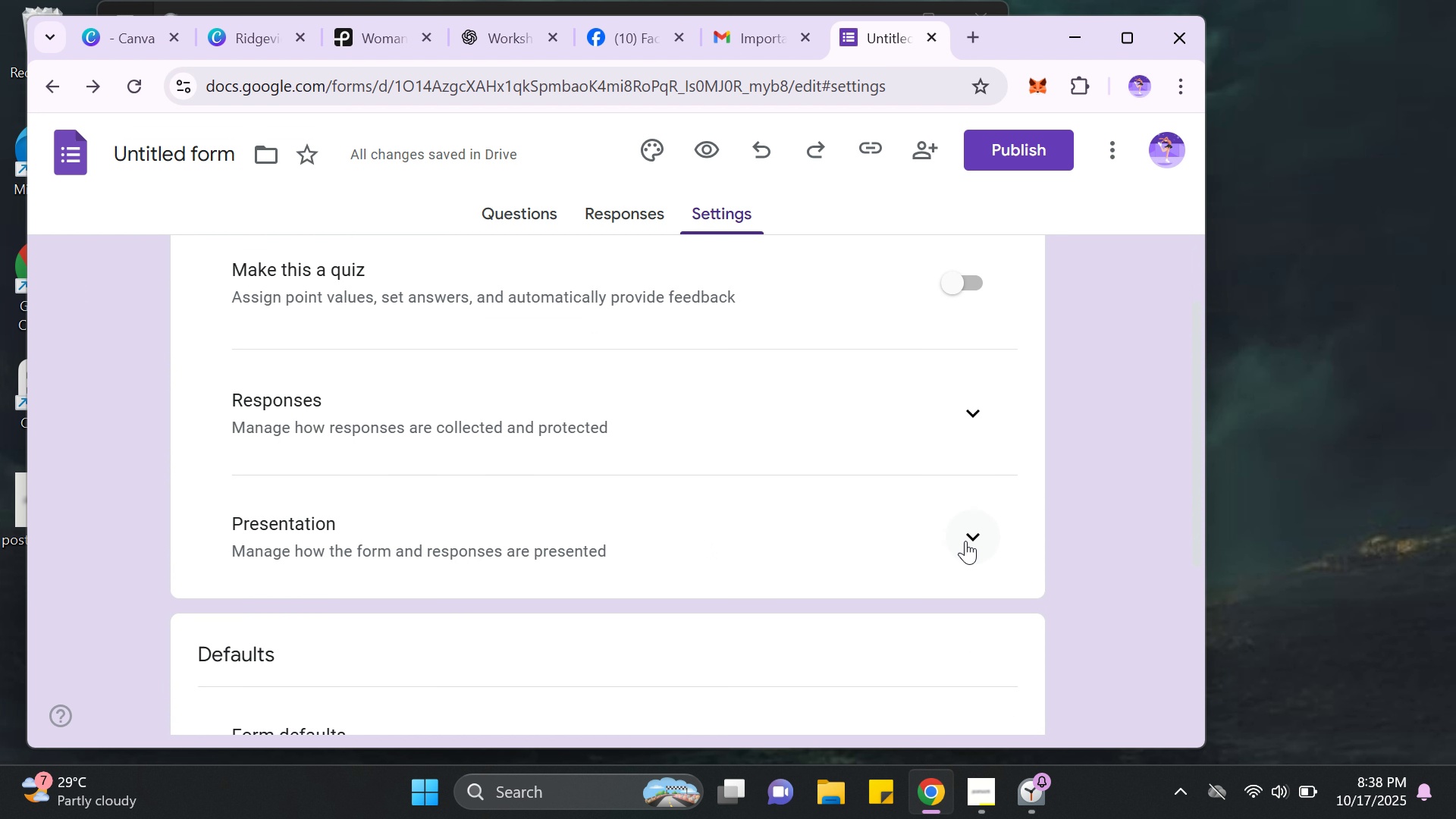 
left_click([966, 541])
 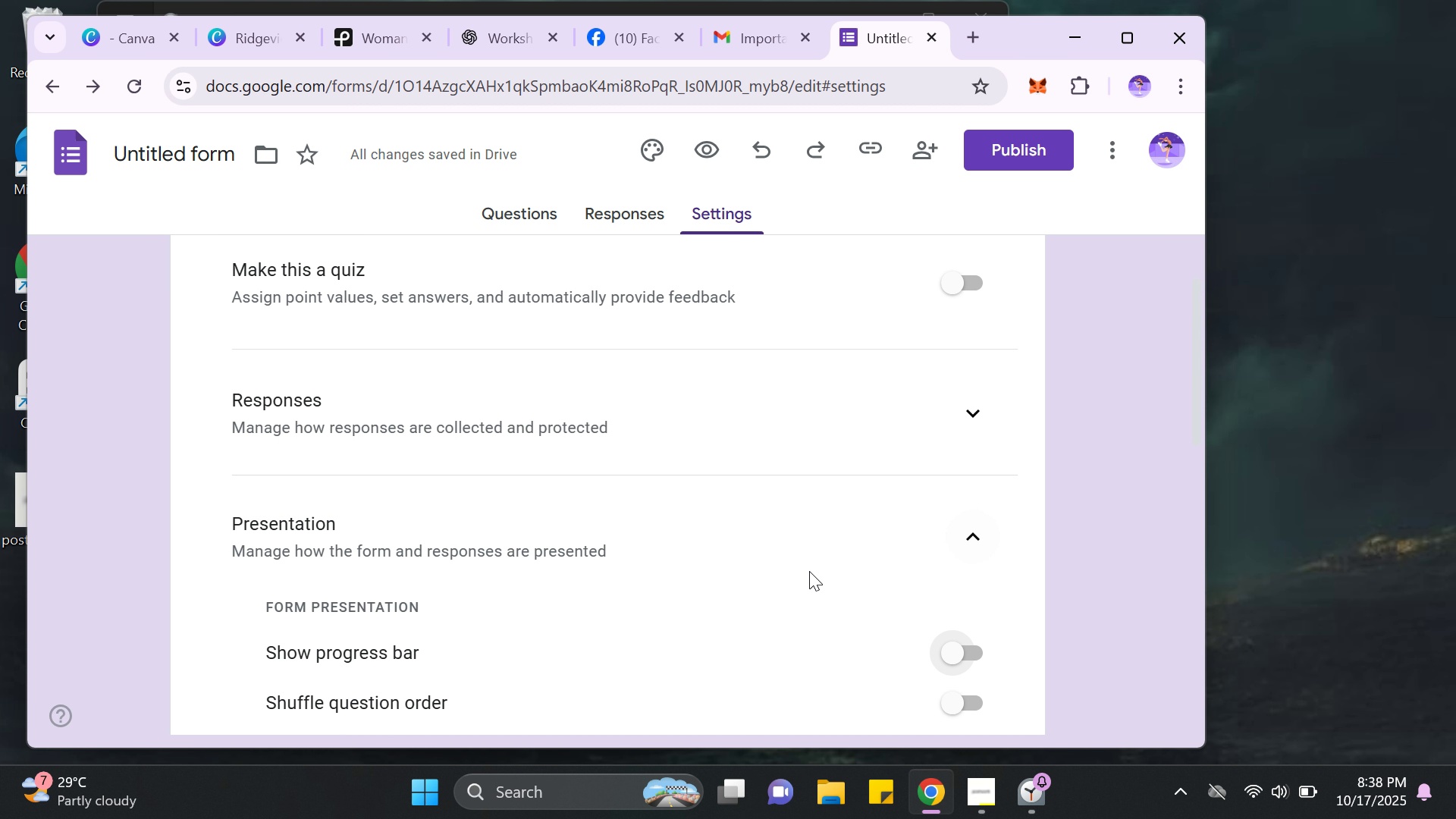 
scroll: coordinate [885, 582], scroll_direction: down, amount: 3.0
 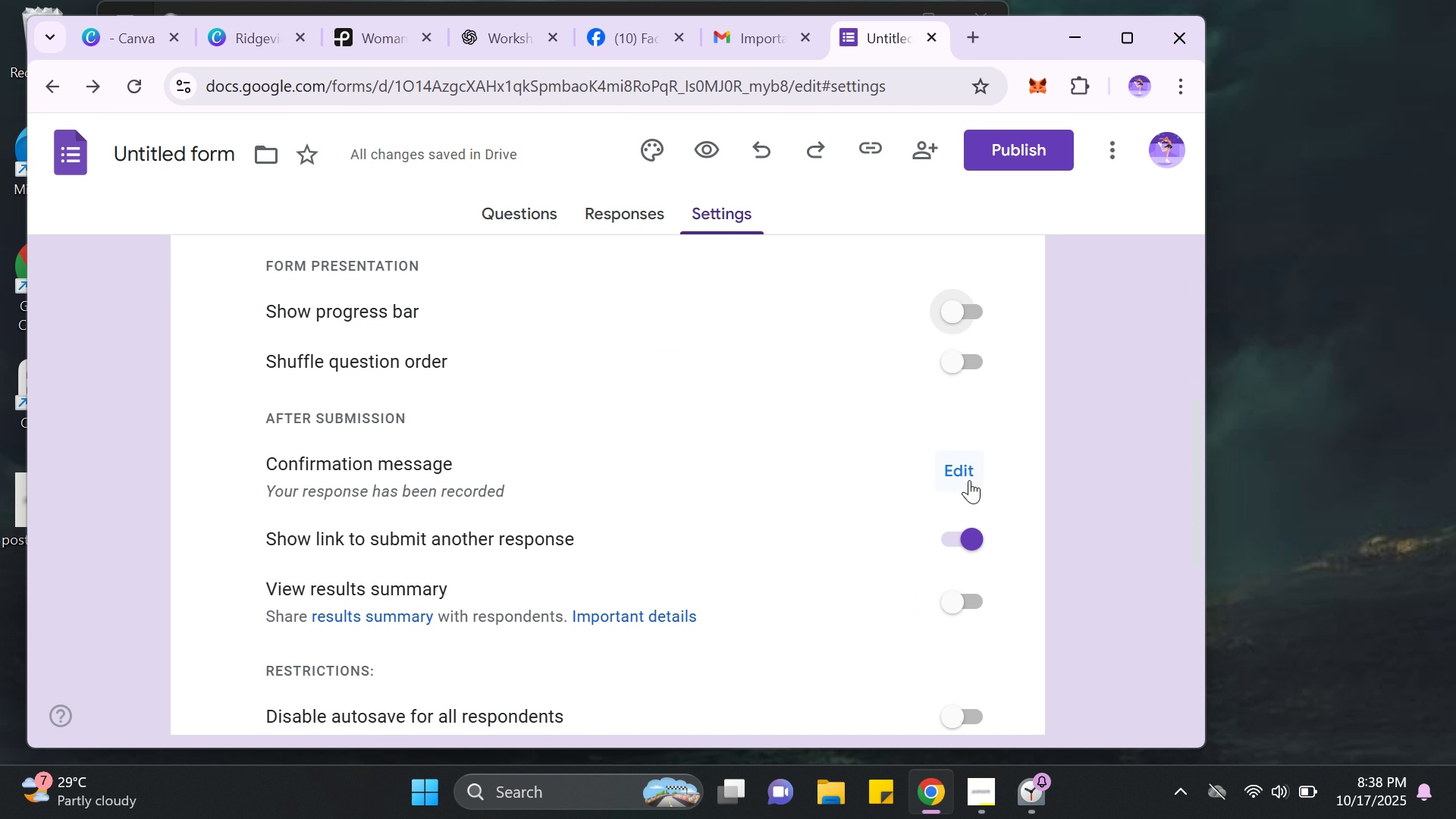 
left_click([962, 470])
 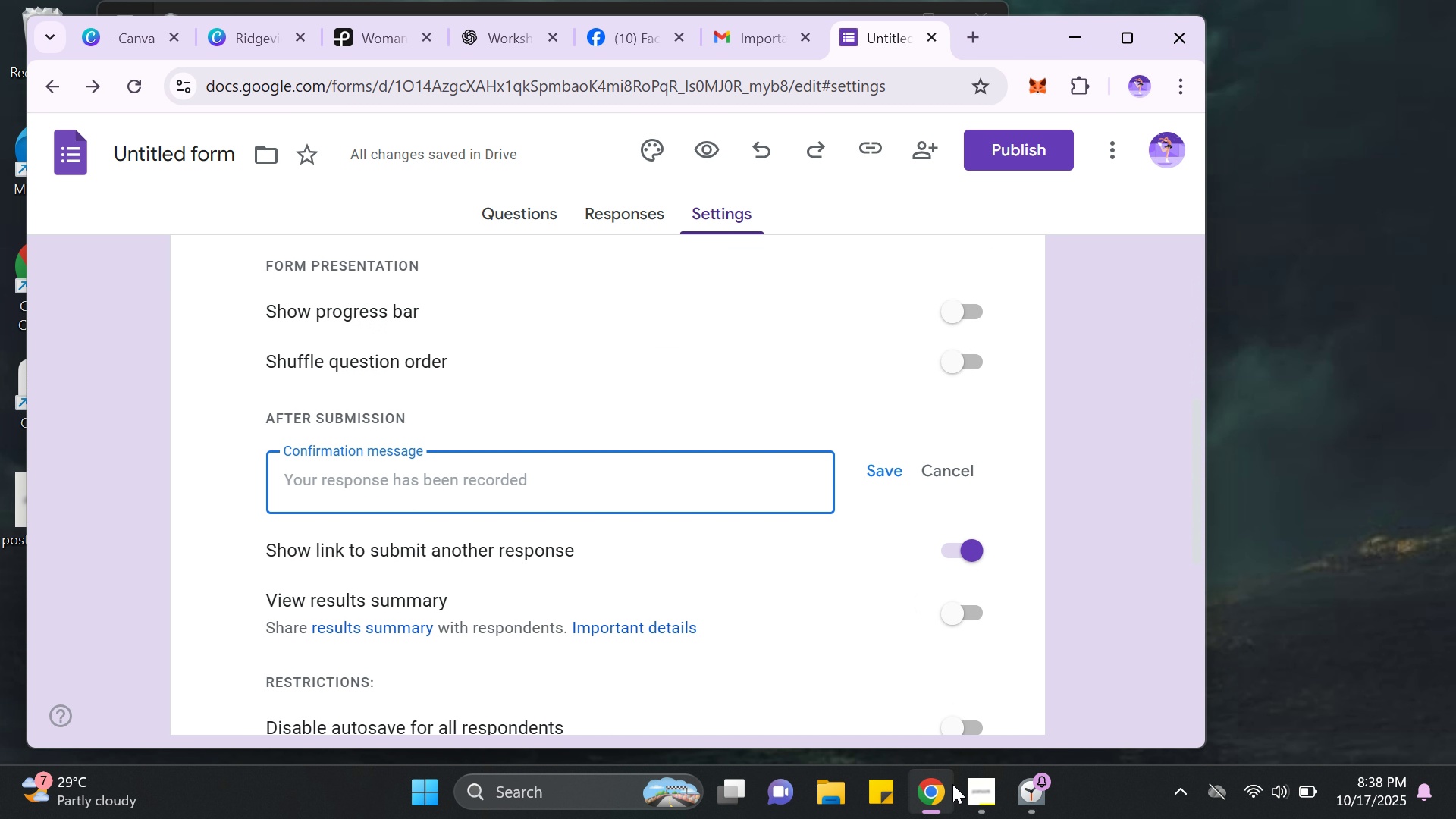 
left_click([968, 783])